 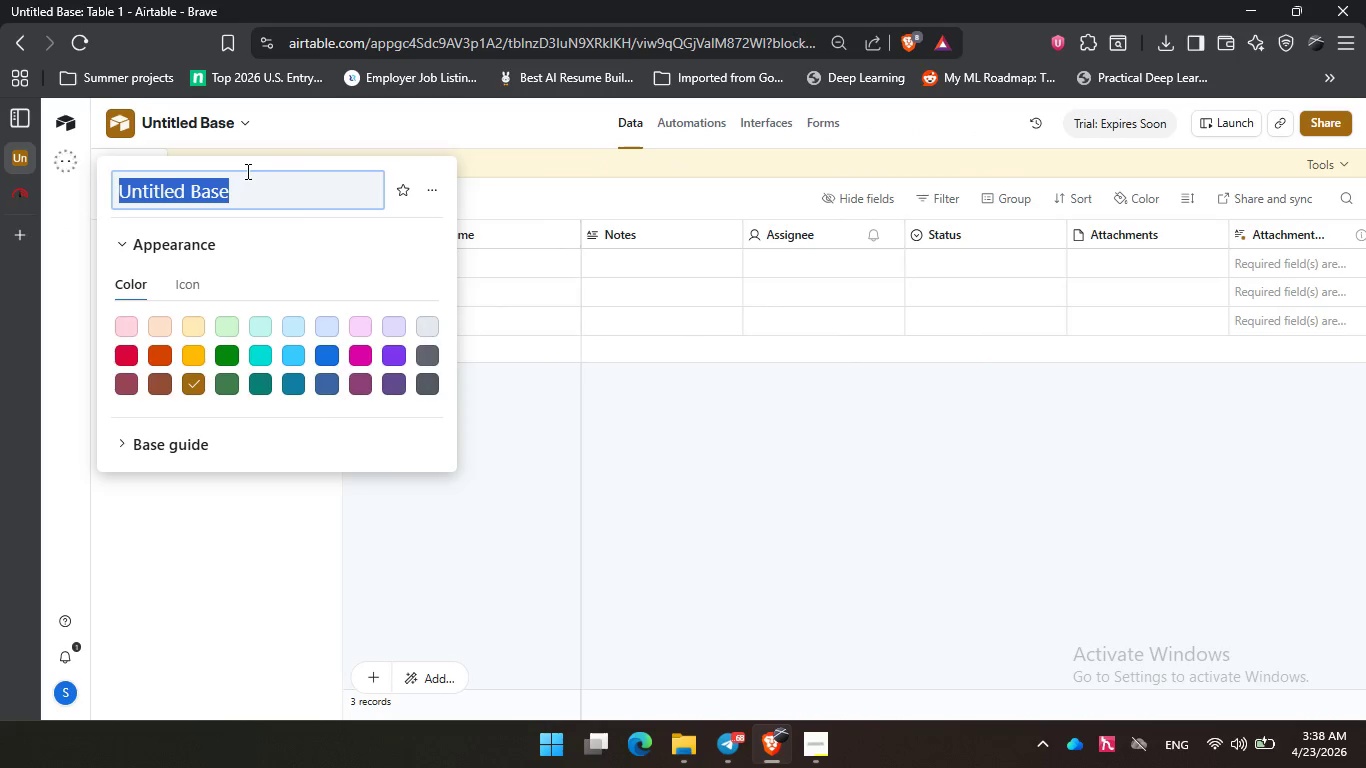 
type(Verve )
 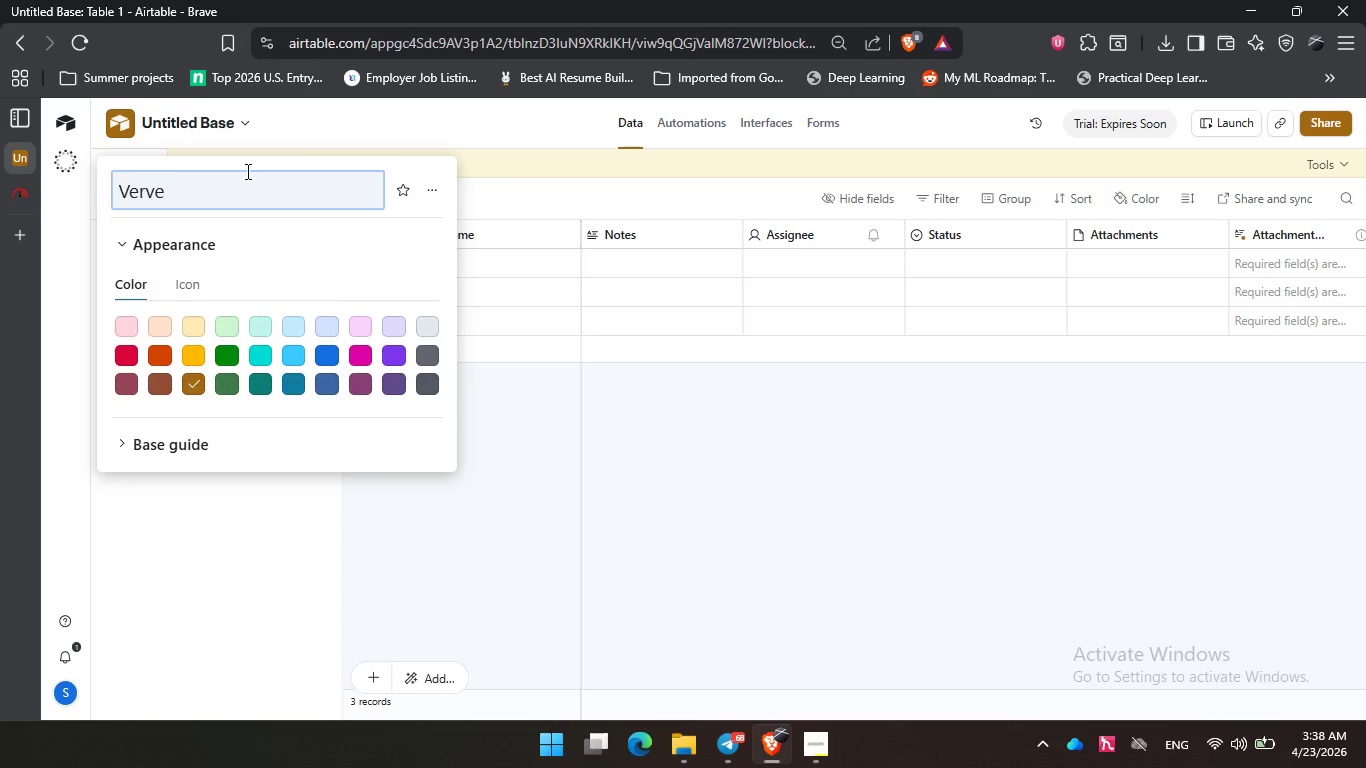 
hold_key(key=ShiftLeft, duration=0.67)
 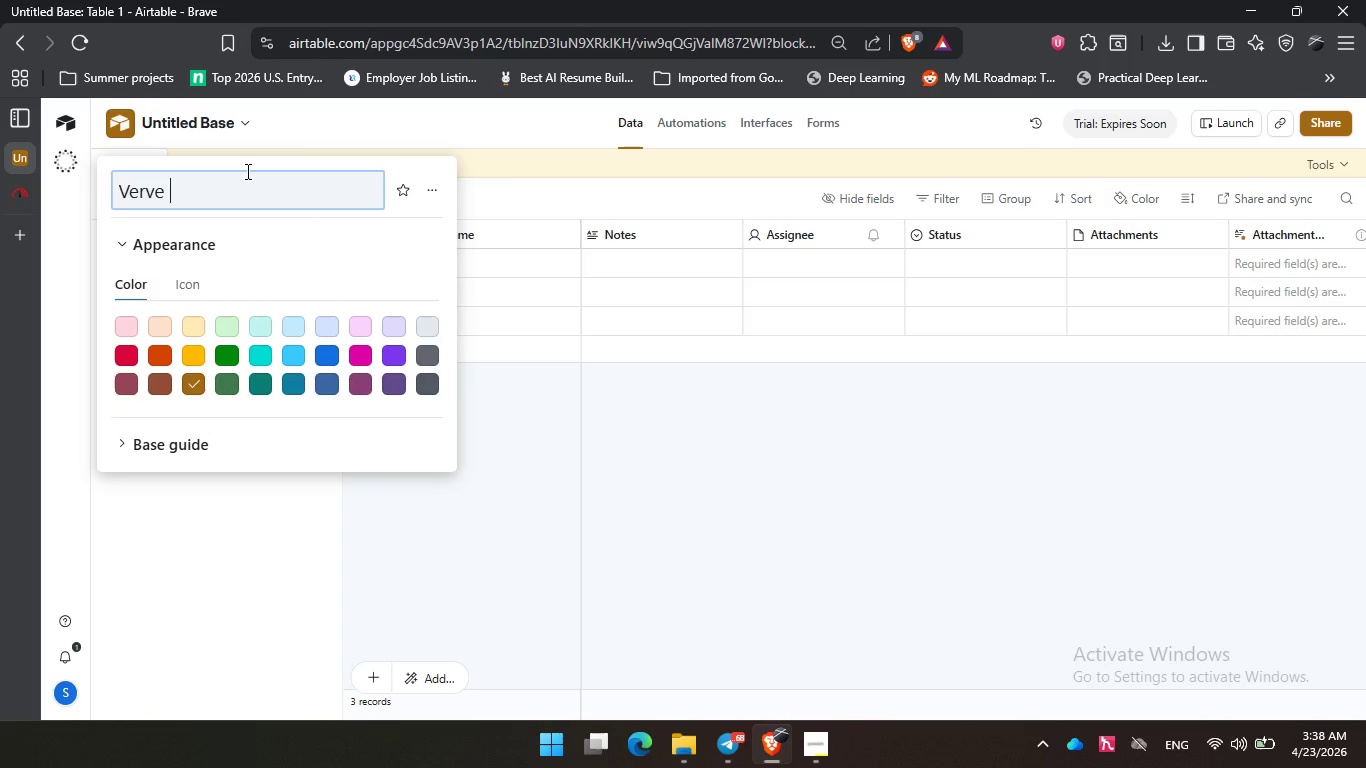 
type(& Velvet Inventory Lifecycle Tracker)
 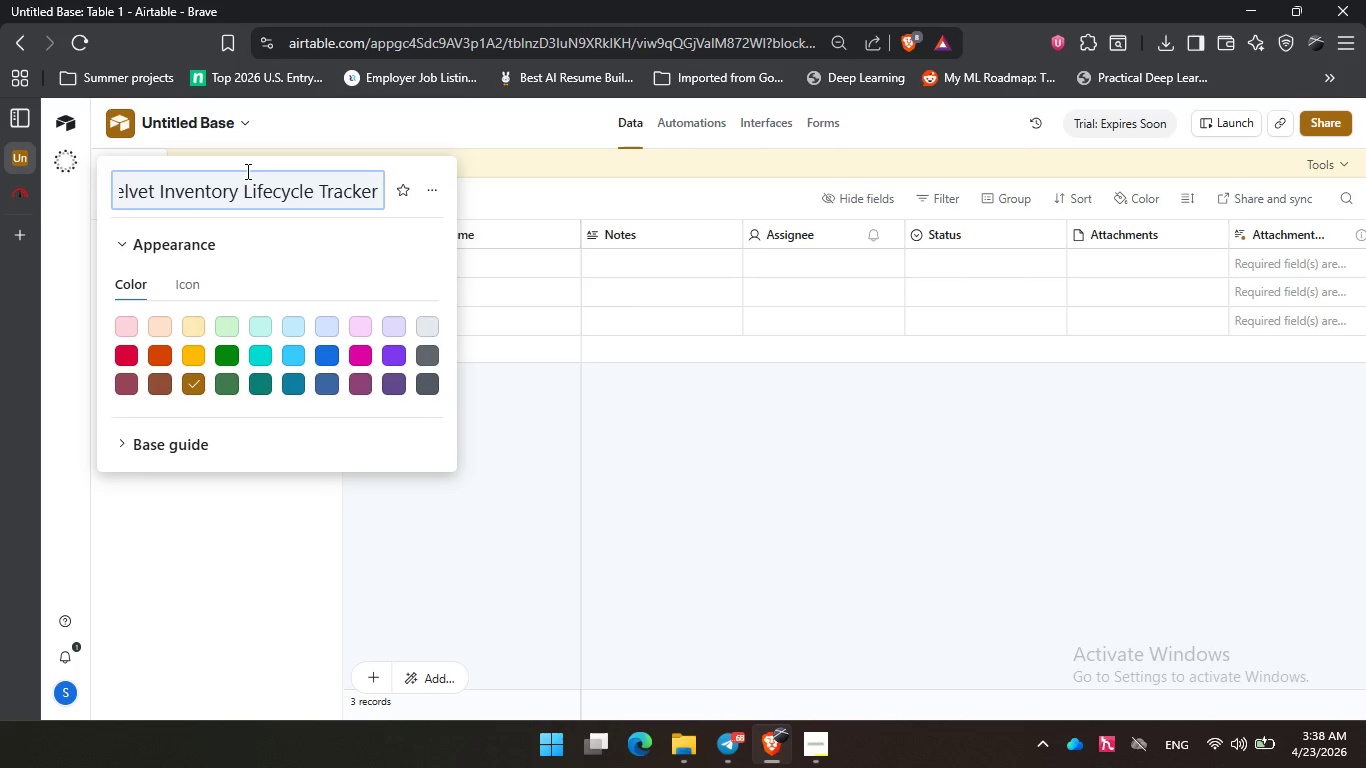 
key(Enter)
 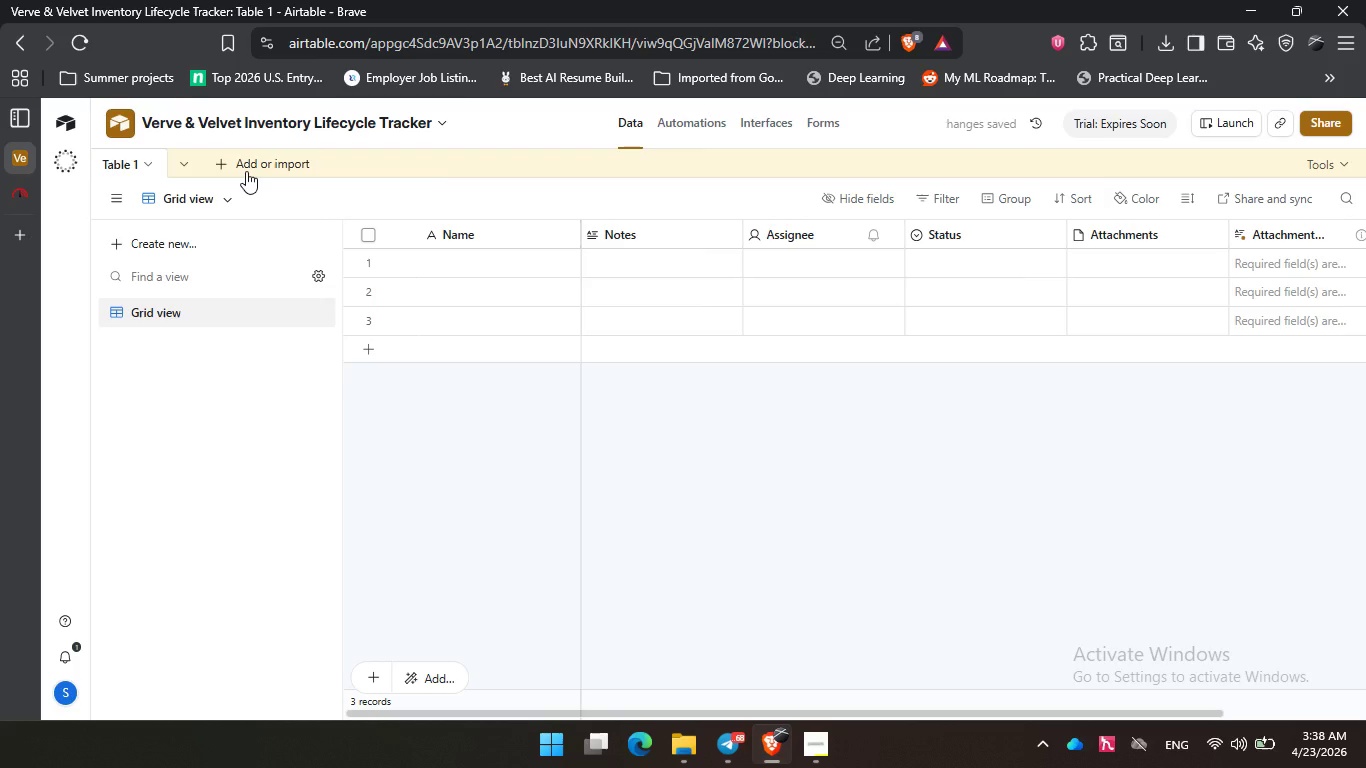 
wait(6.17)
 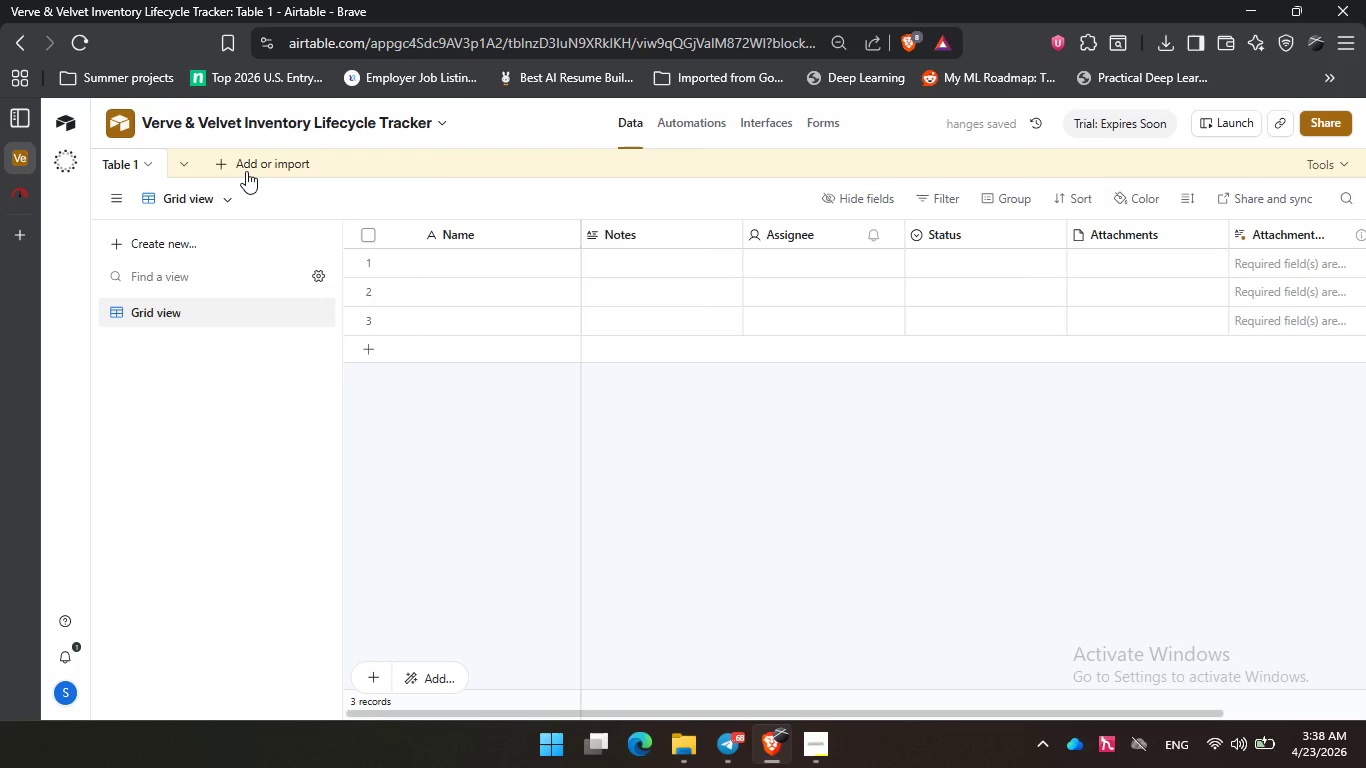 
left_click([814, 741])